 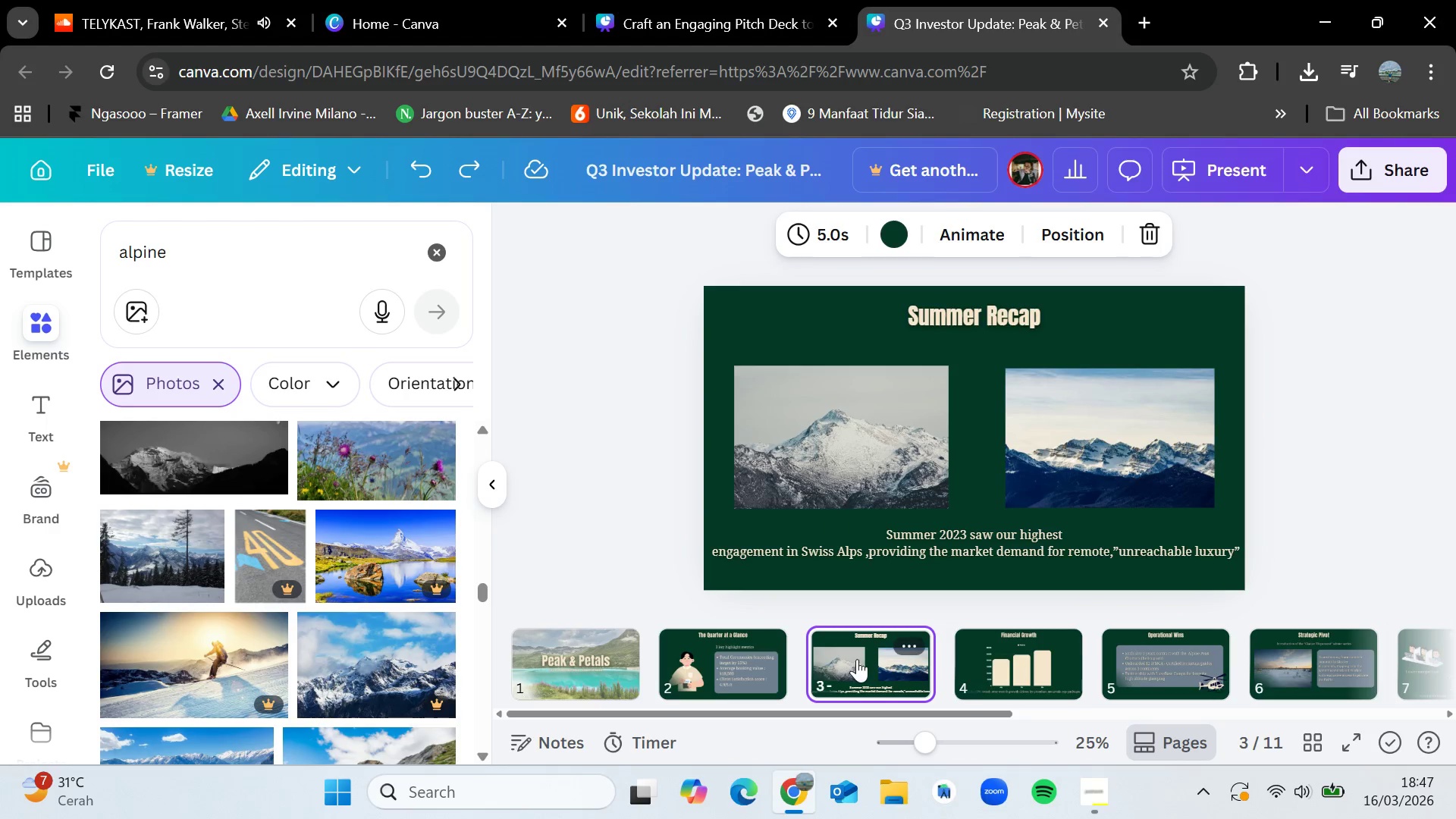 
double_click([1142, 650])
 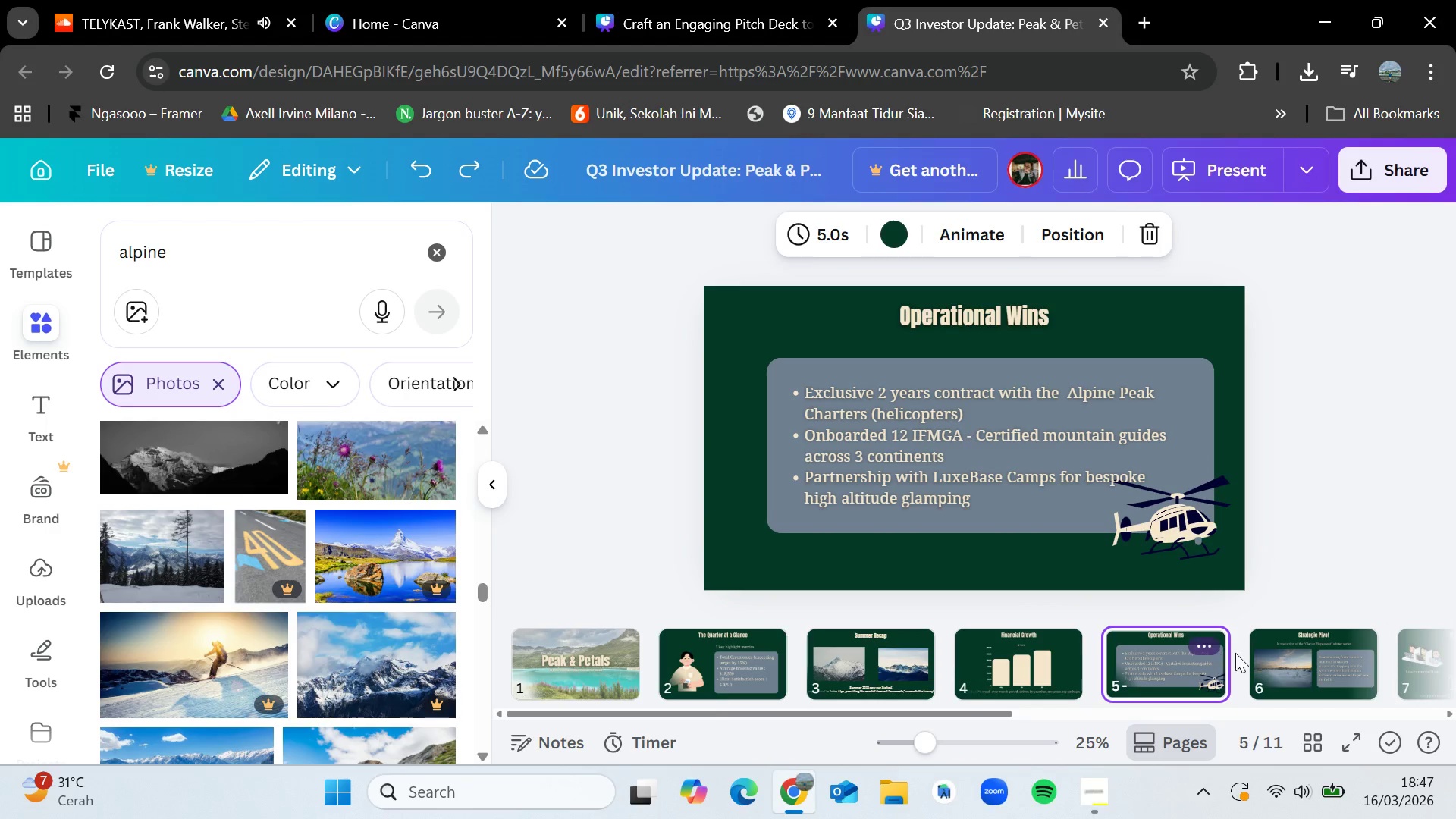 
left_click([1256, 654])
 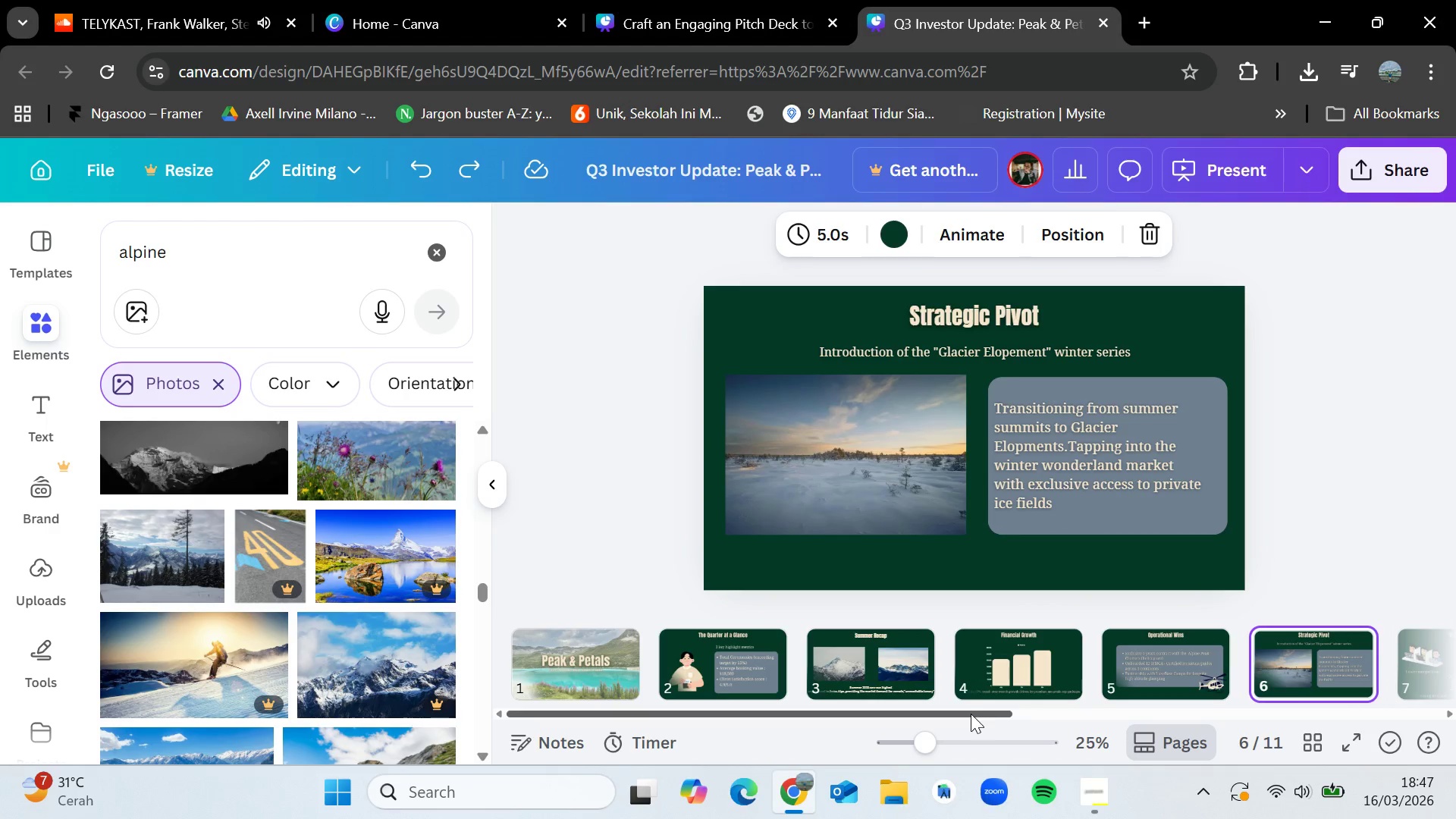 
left_click_drag(start_coordinate=[971, 709], to_coordinate=[1094, 716])
 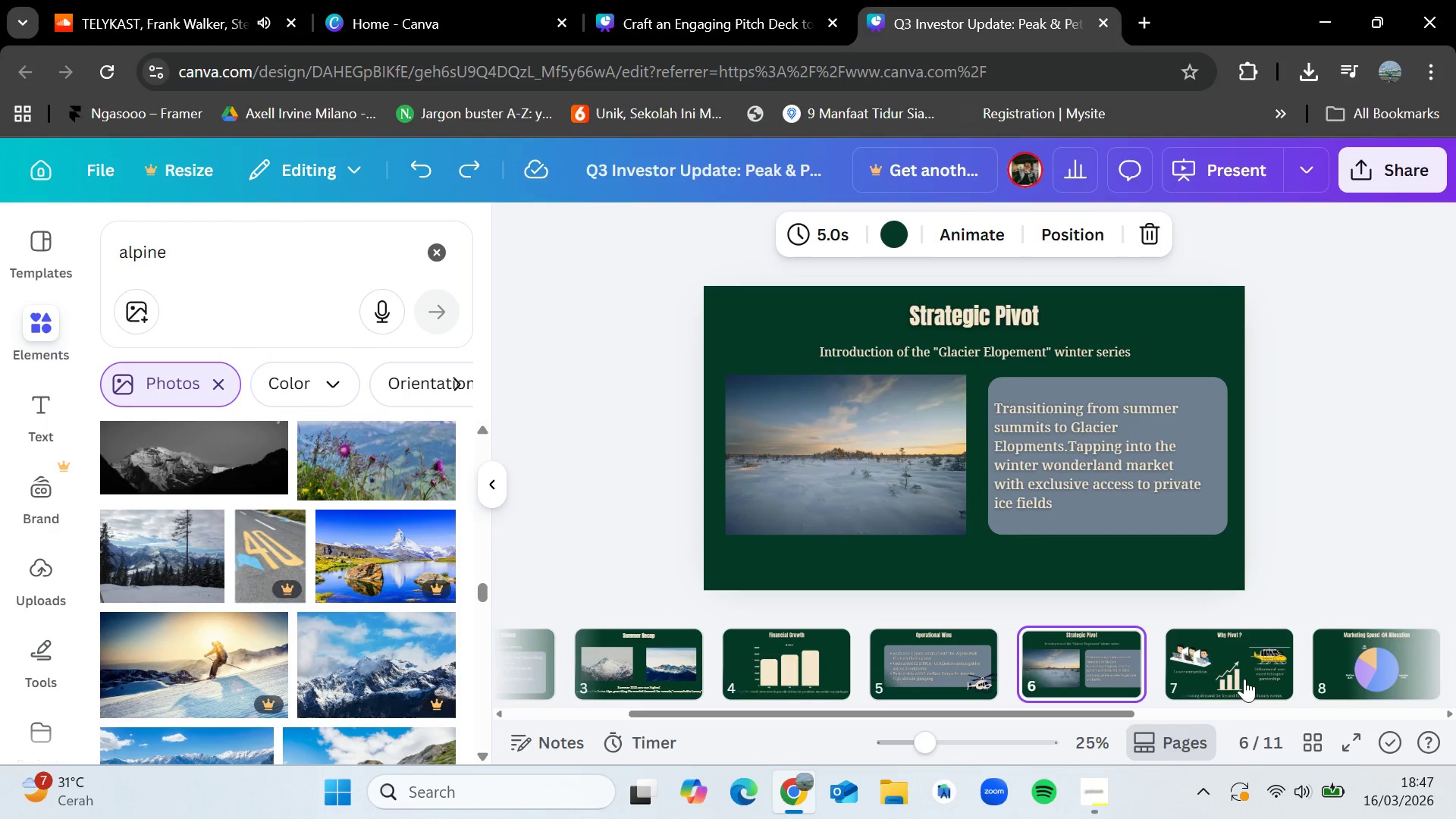 
left_click([1210, 666])
 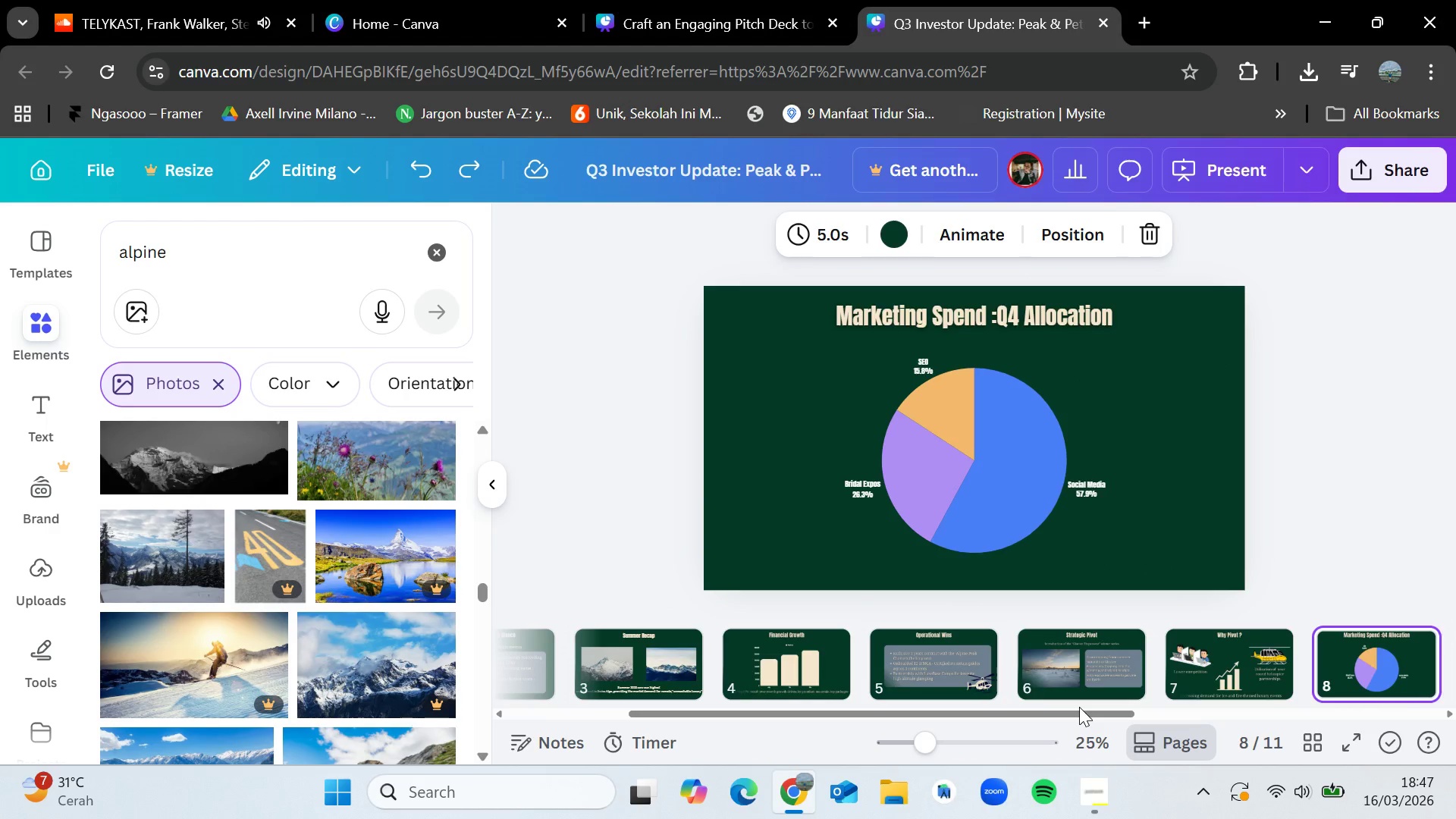 
left_click_drag(start_coordinate=[1079, 709], to_coordinate=[1220, 709])
 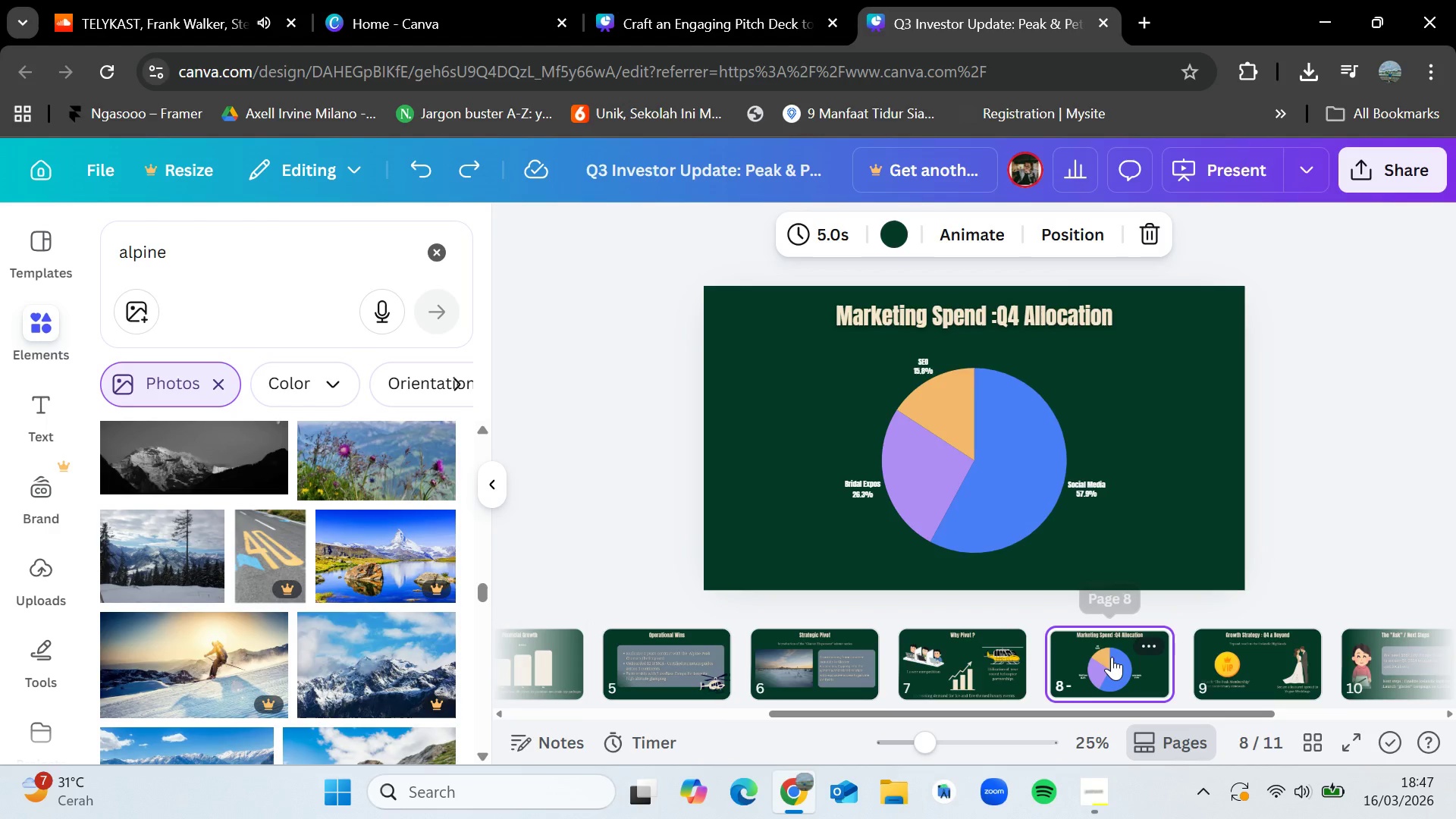 
left_click([1112, 657])
 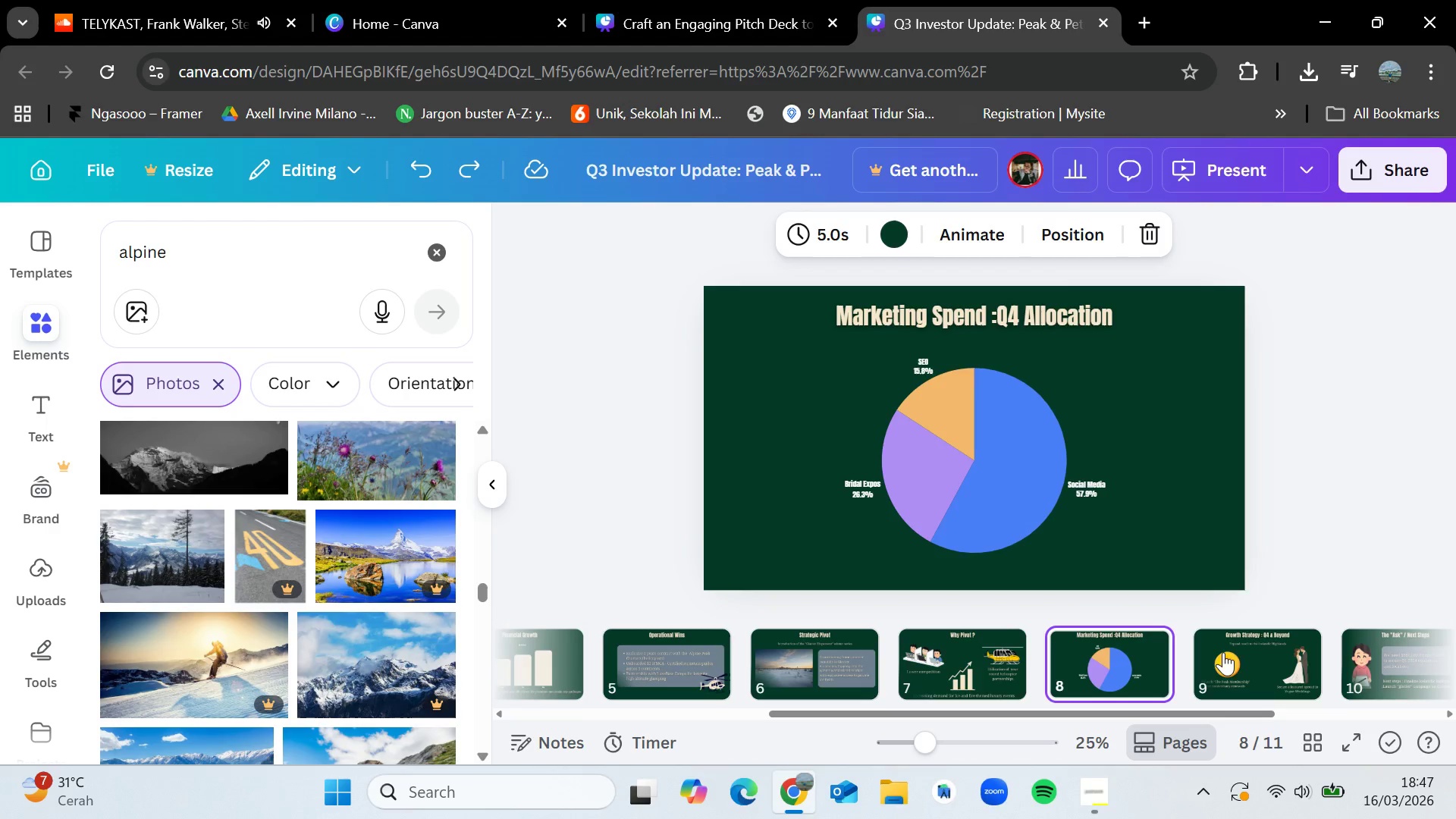 
left_click([1230, 651])
 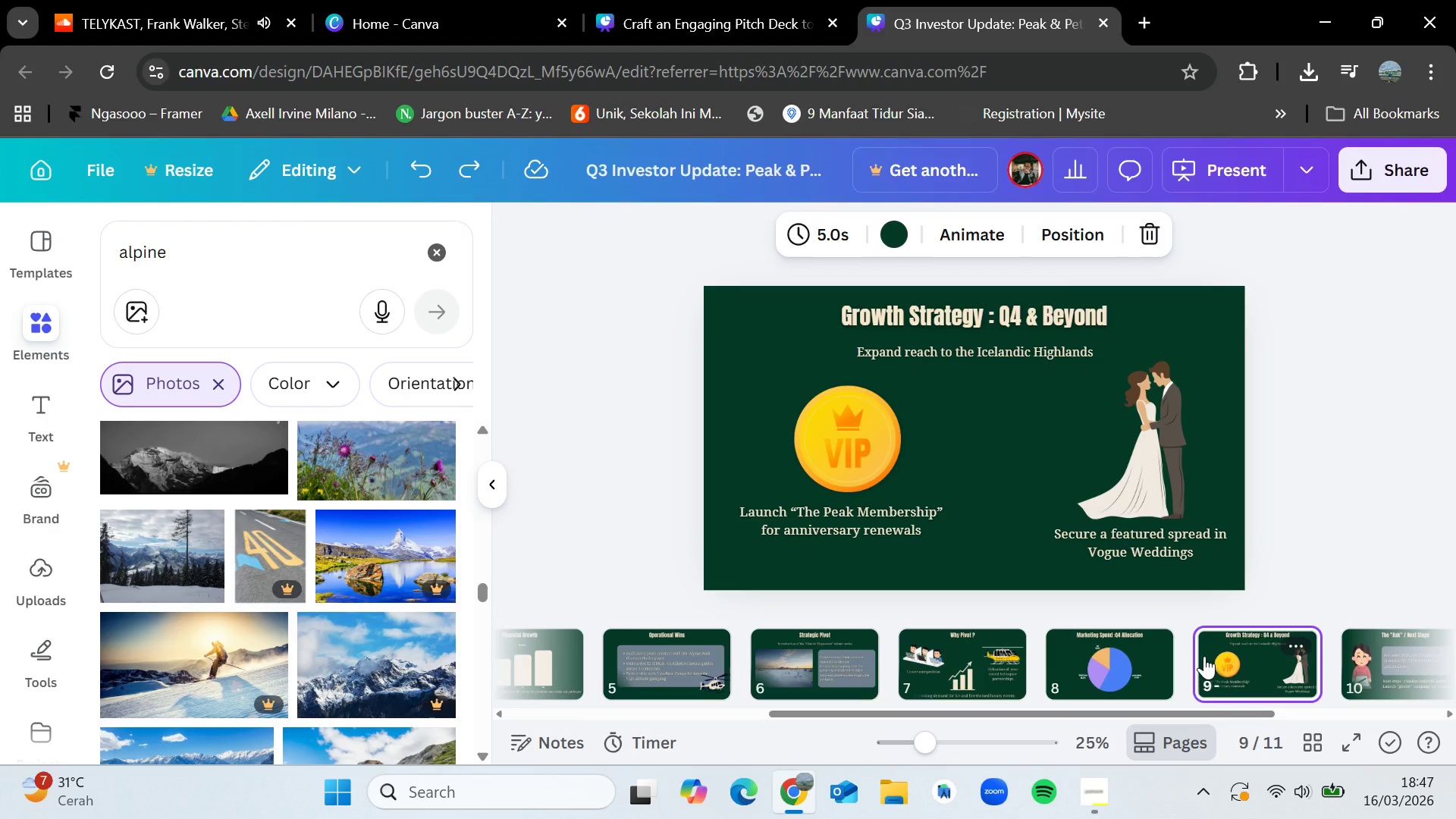 
key(Mute)
 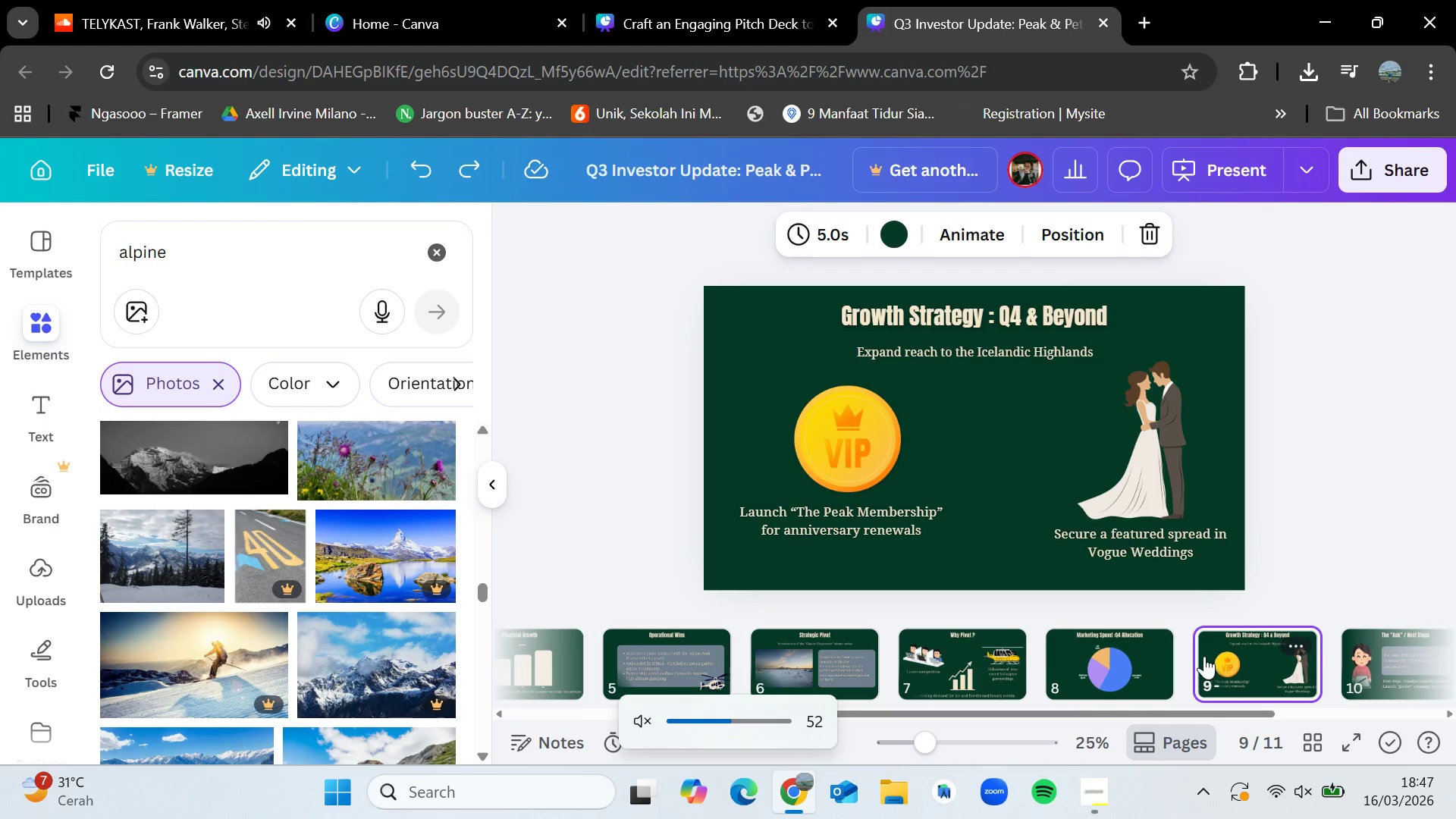 
key(Mute)
 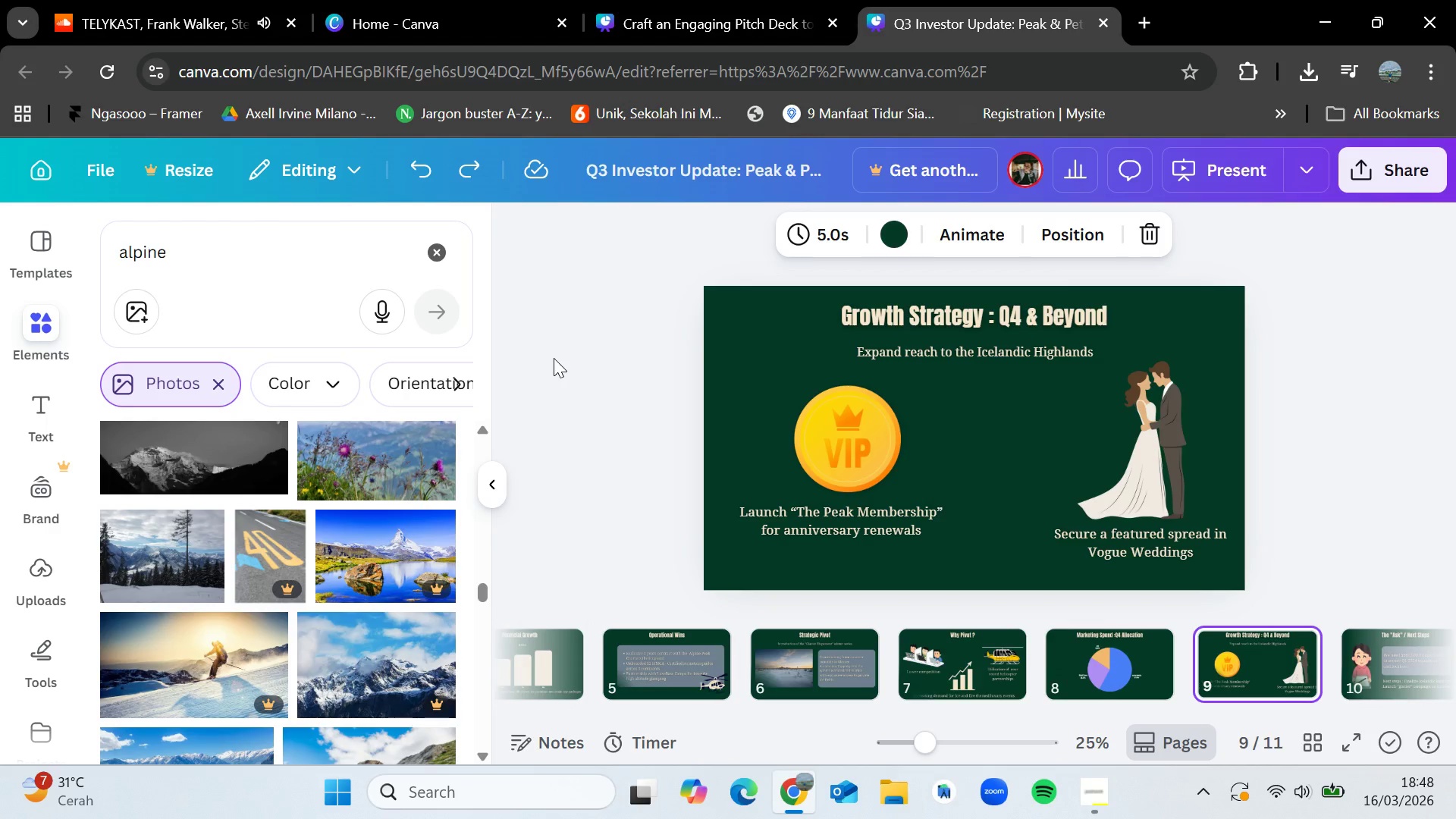 
wait(86.76)
 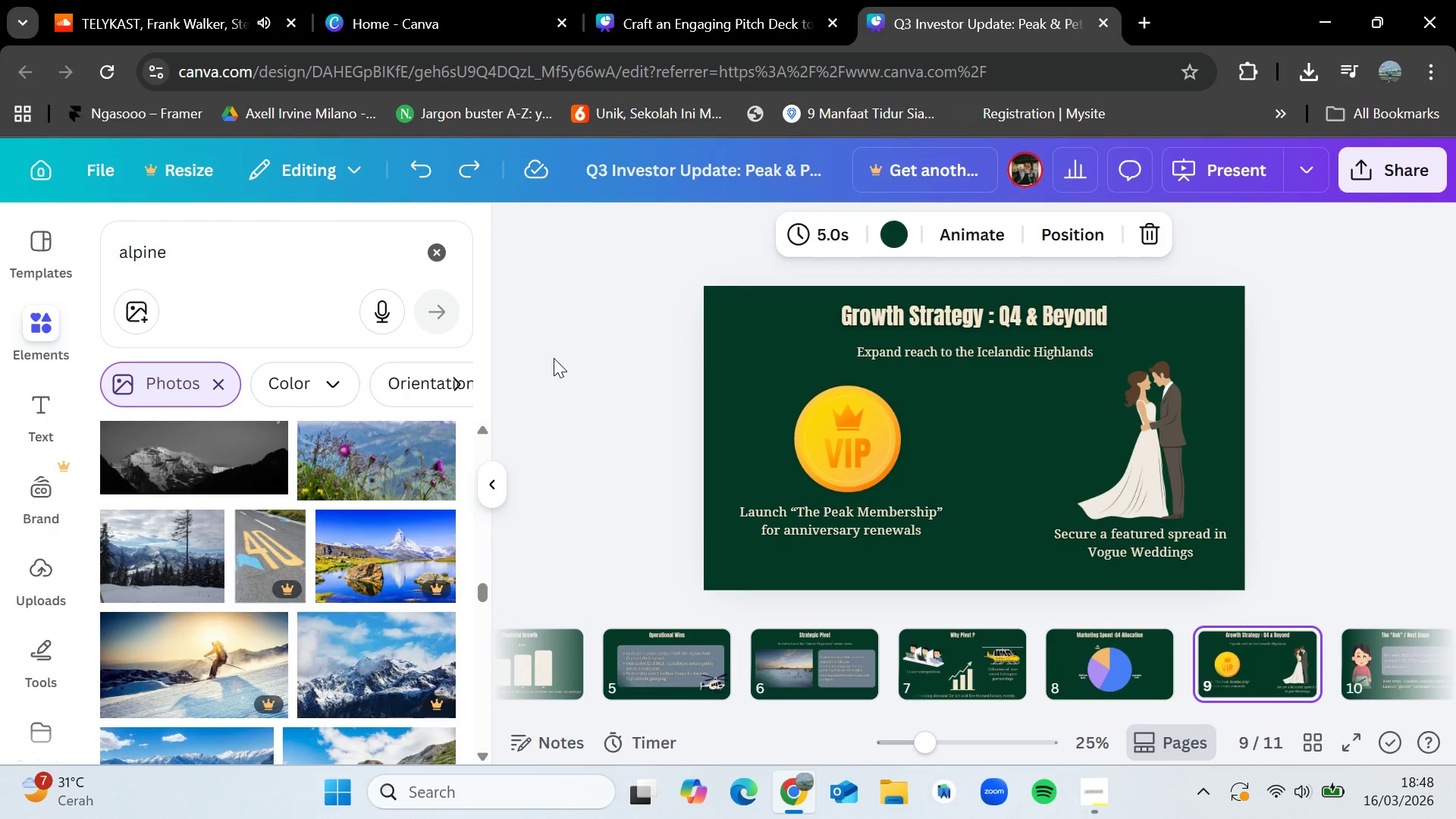 
scroll: coordinate [249, 510], scroll_direction: down, amount: 6.0
 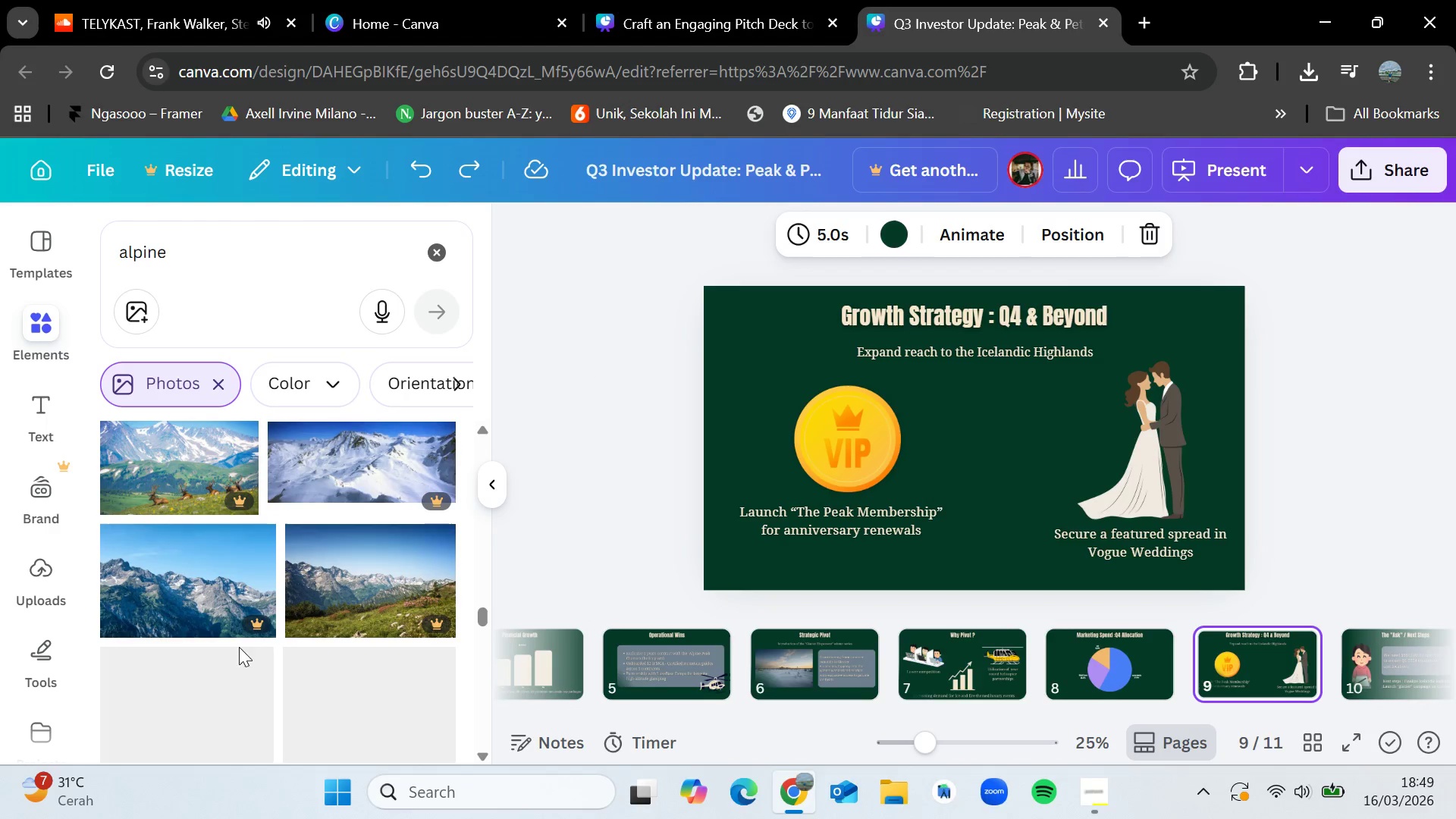 
scroll: coordinate [262, 607], scroll_direction: up, amount: 1.0
 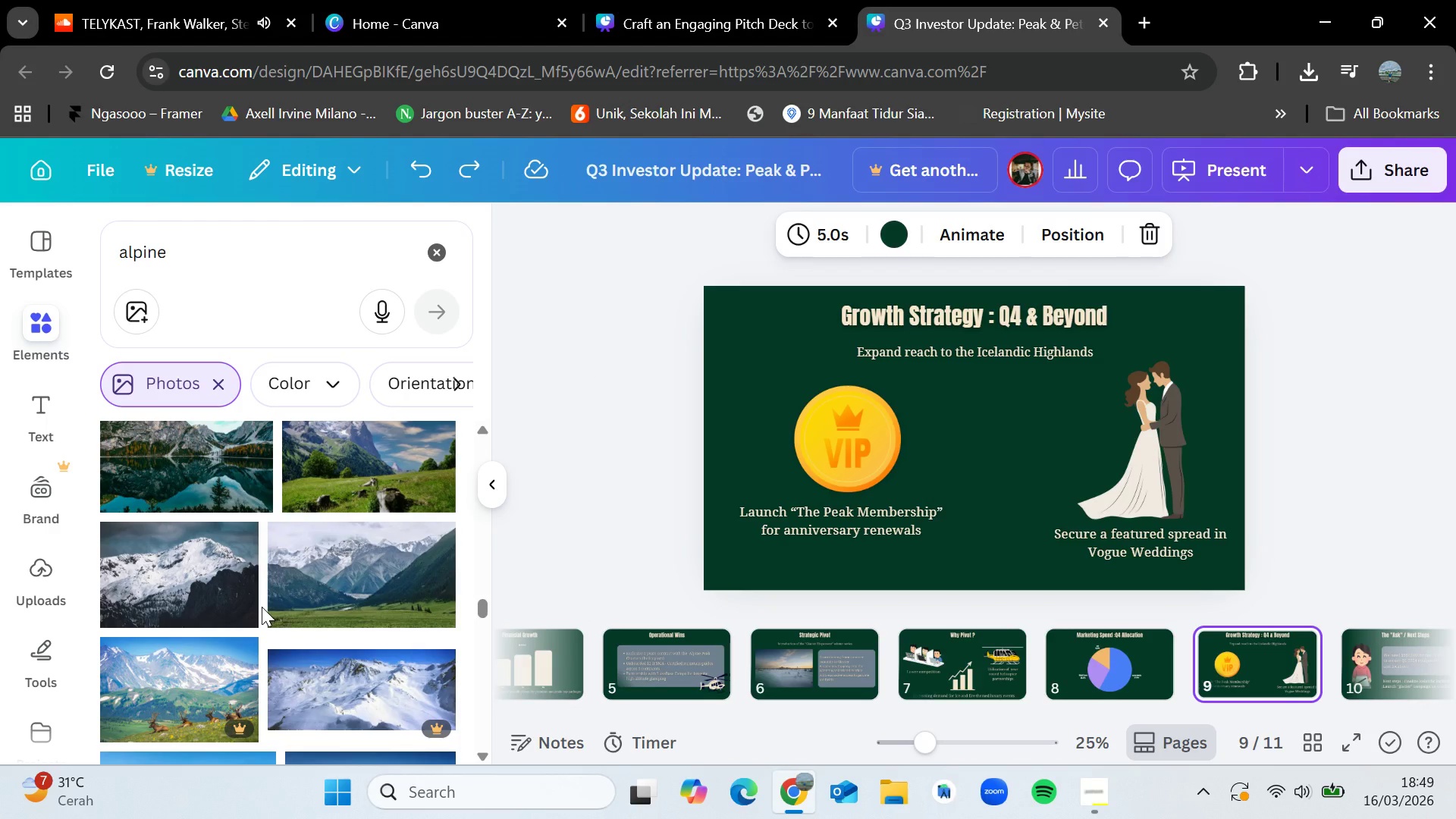 
hold_key(key=VolumeDown, duration=0.89)
 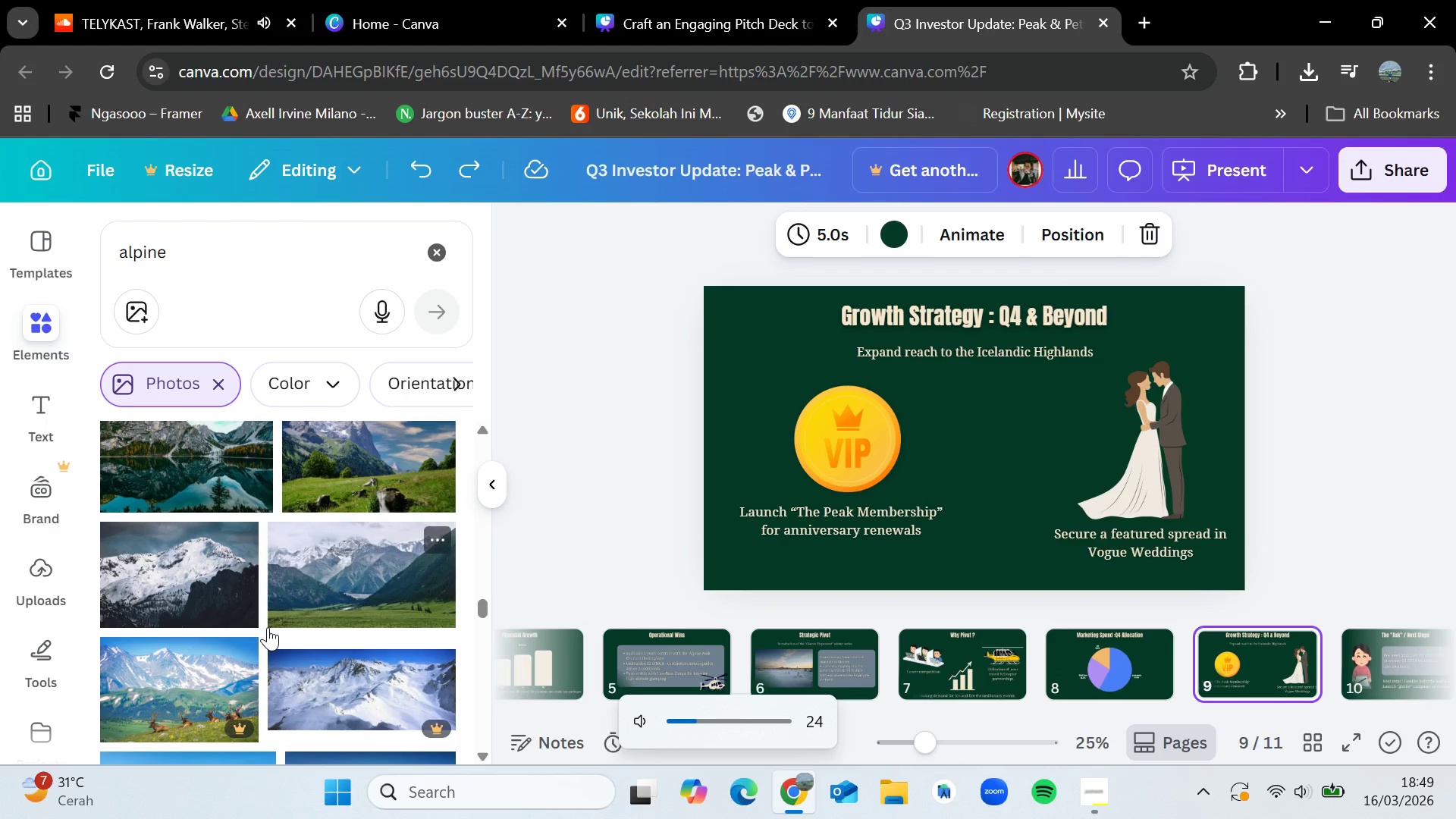 
scroll: coordinate [268, 627], scroll_direction: none, amount: 0.0
 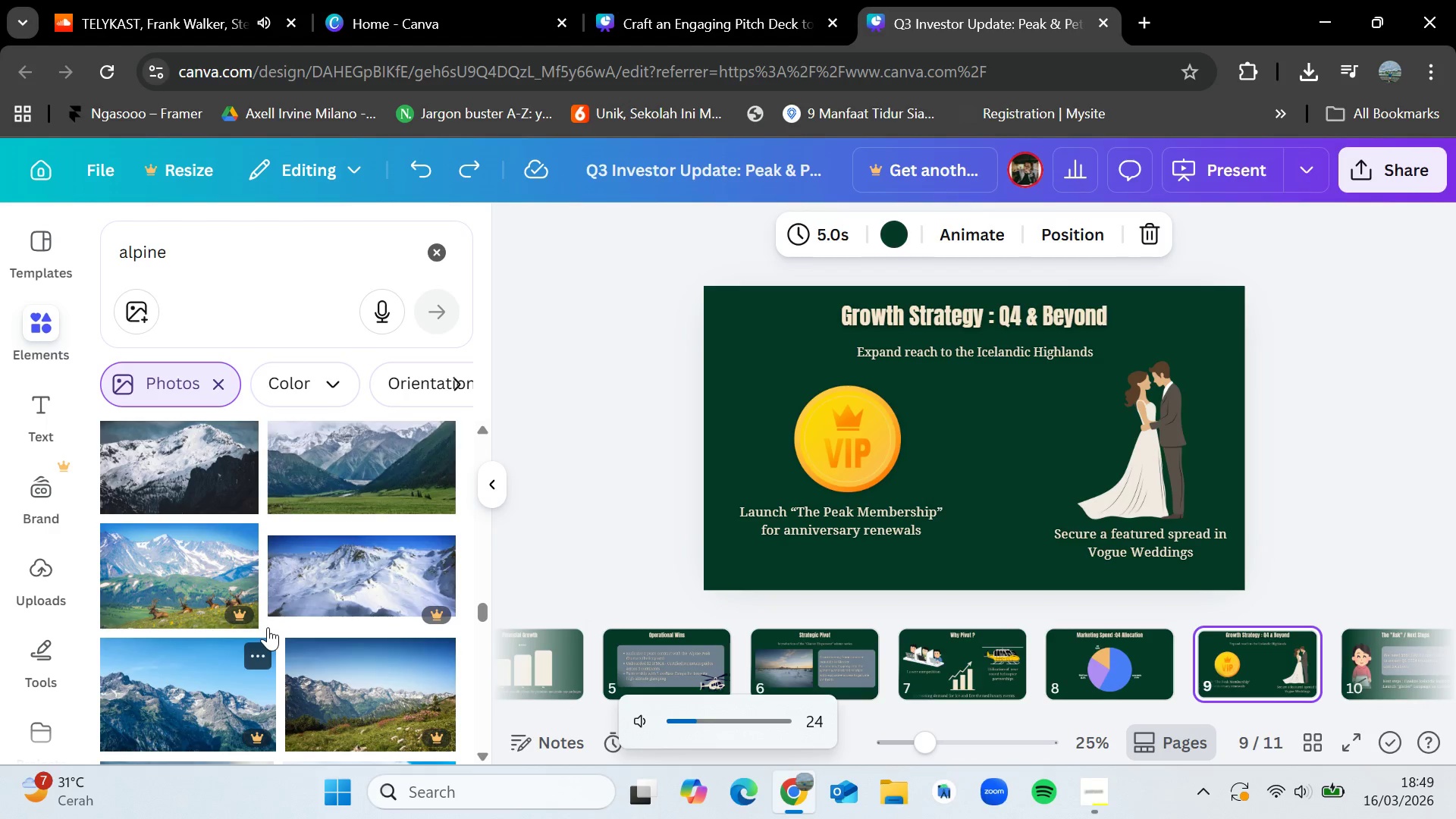 
key(VolumeDown)
 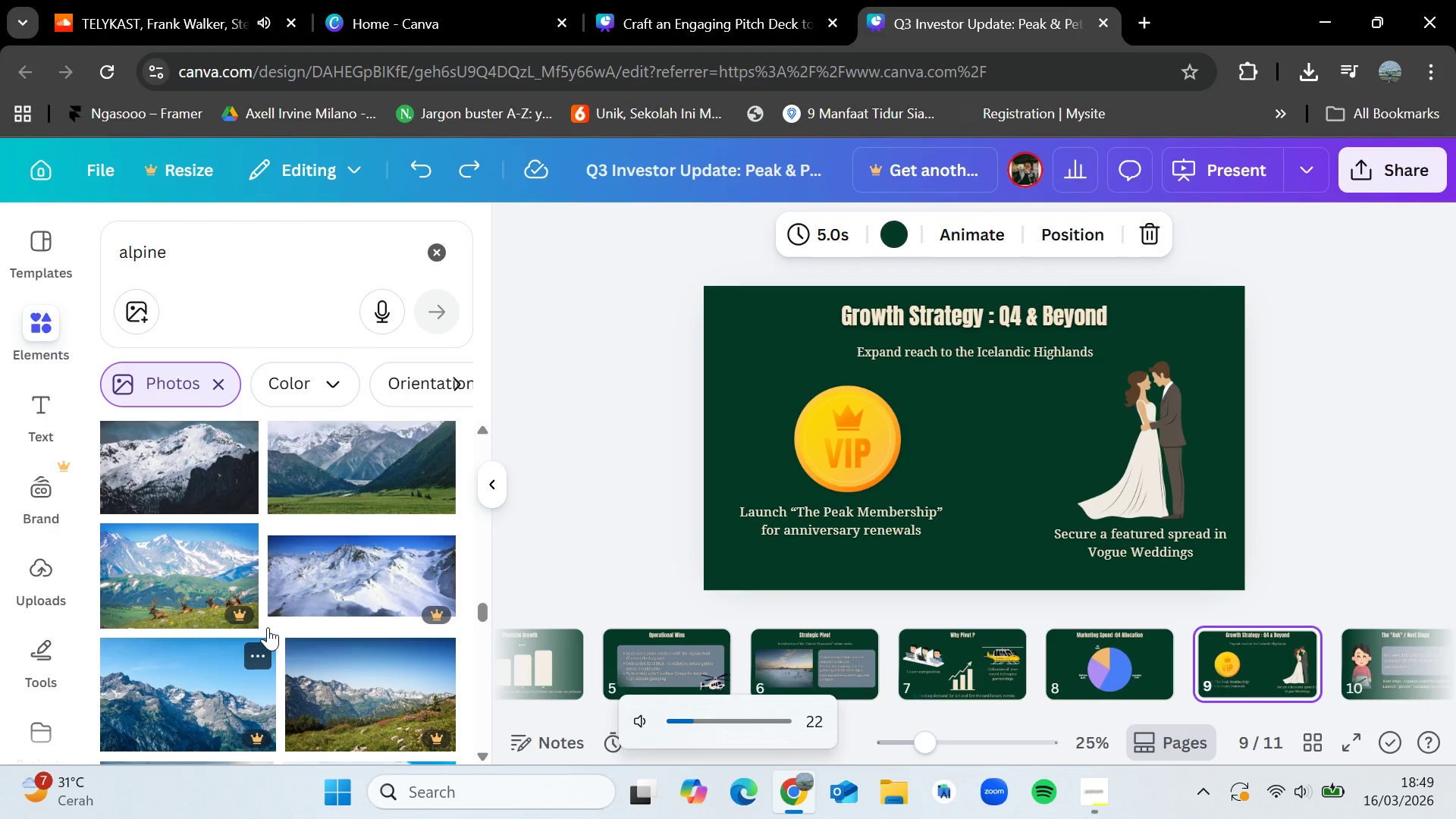 
scroll: coordinate [268, 627], scroll_direction: down, amount: 2.0
 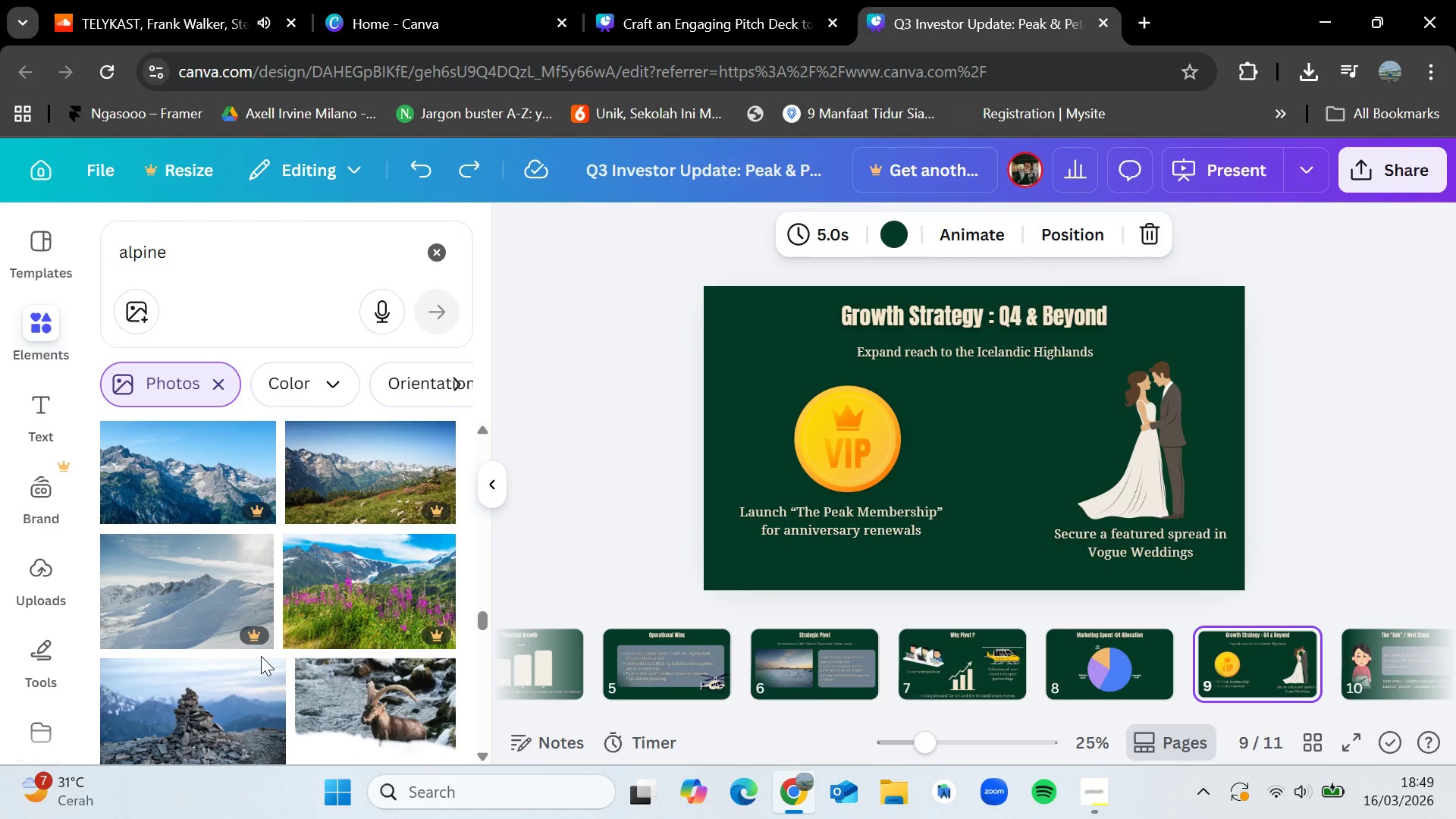 
wait(10.26)
 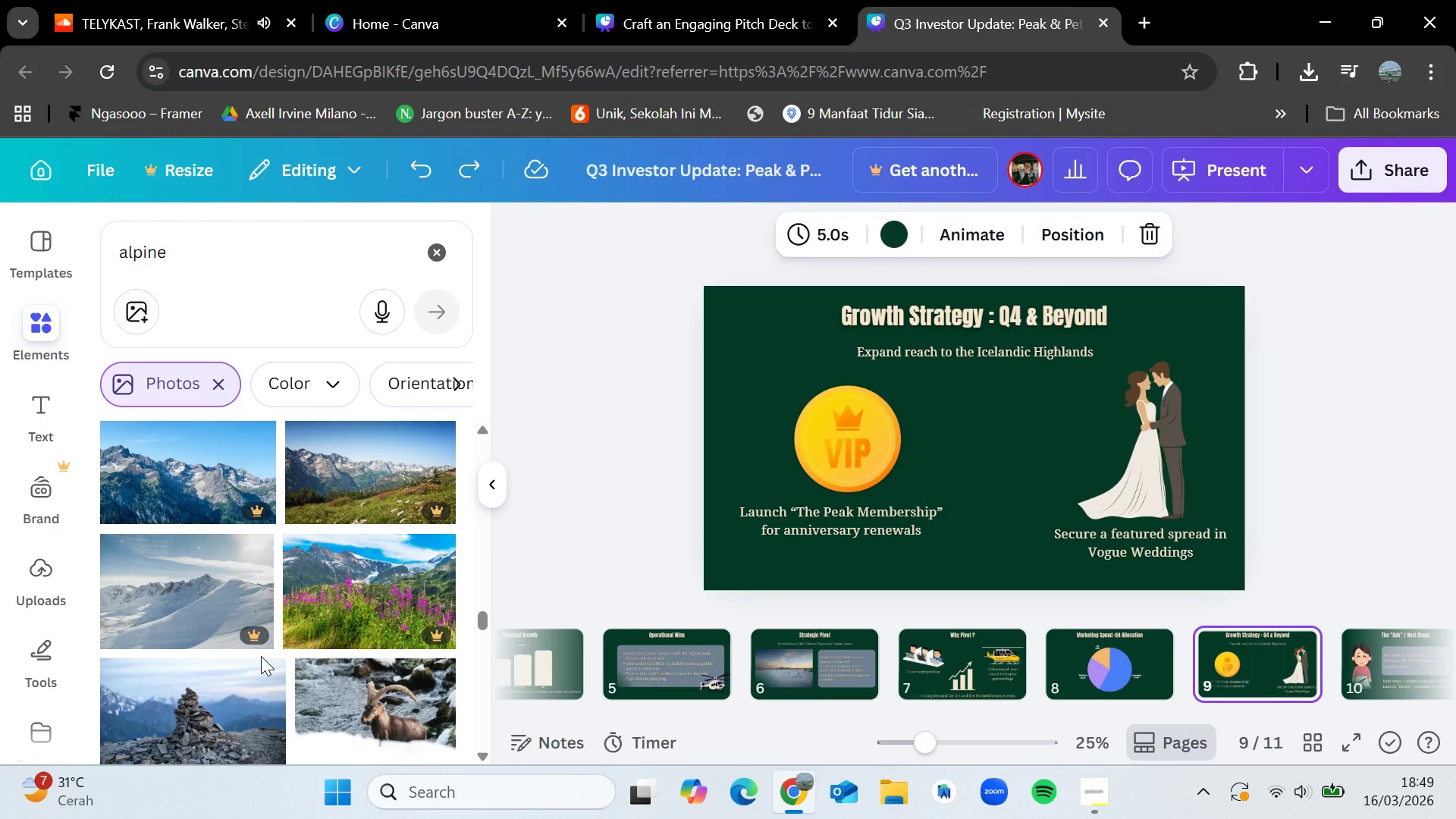 
scroll: coordinate [322, 632], scroll_direction: down, amount: 5.0
 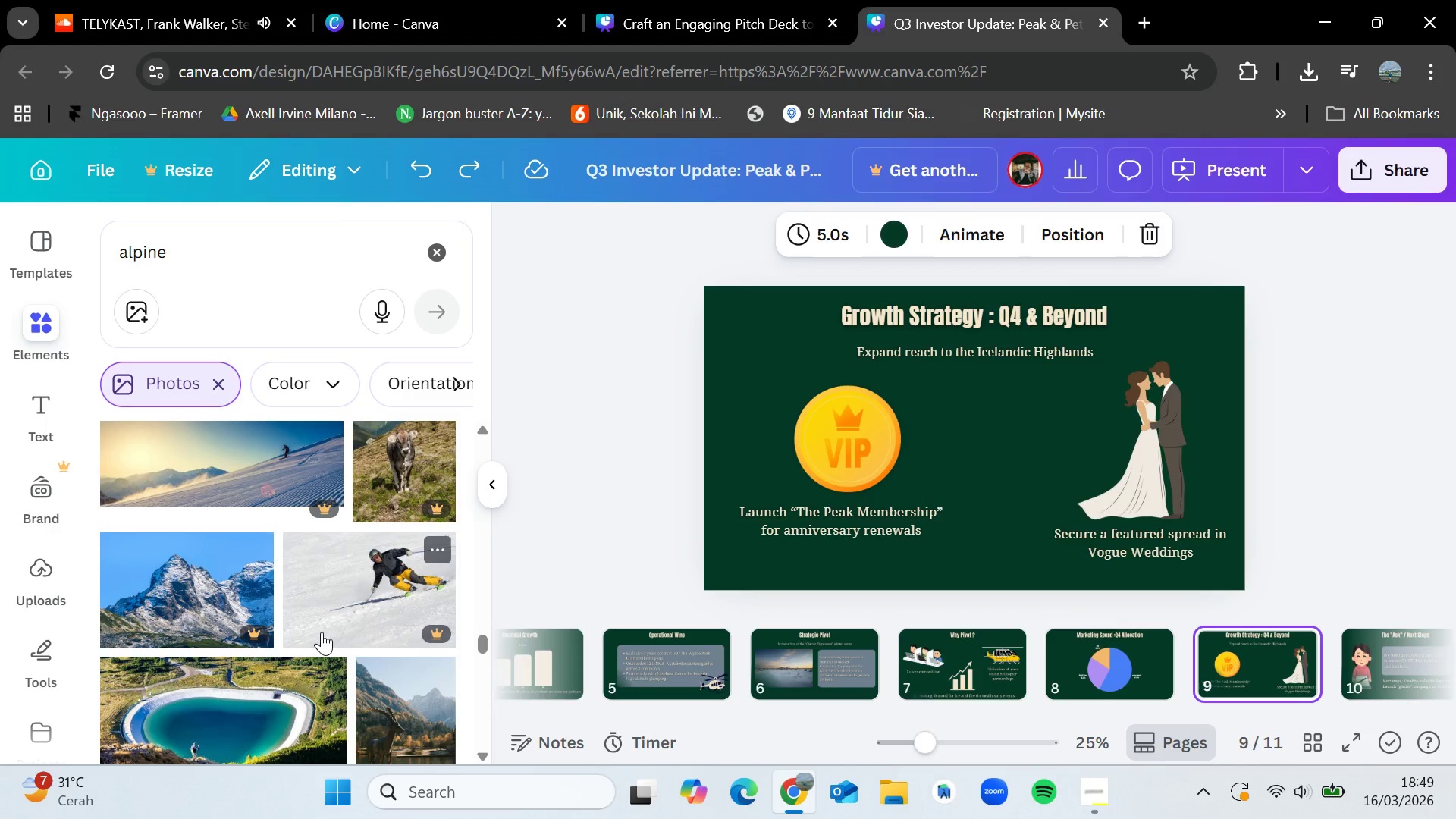 
scroll: coordinate [322, 632], scroll_direction: down, amount: 3.0
 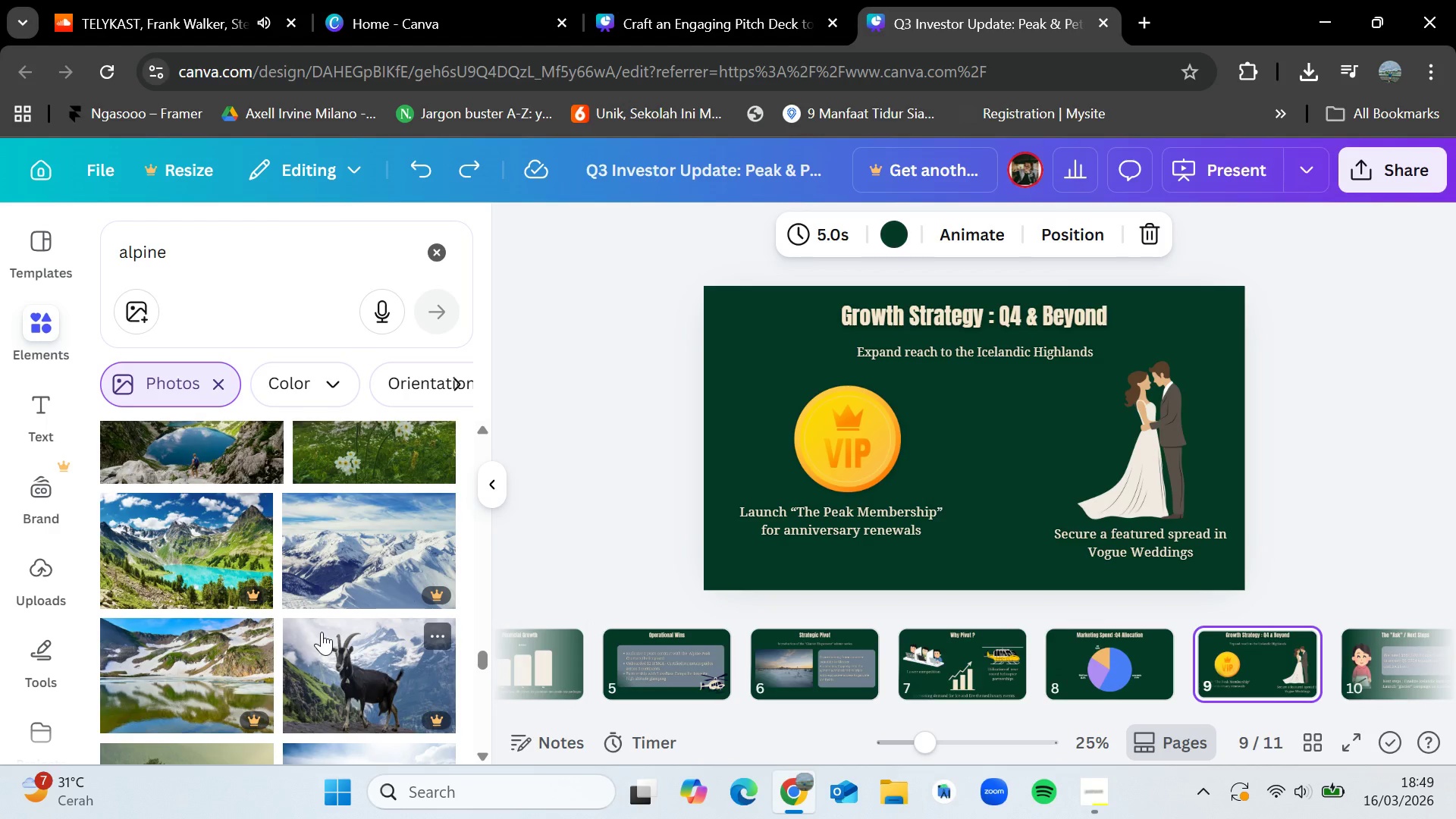 
wait(6.49)
 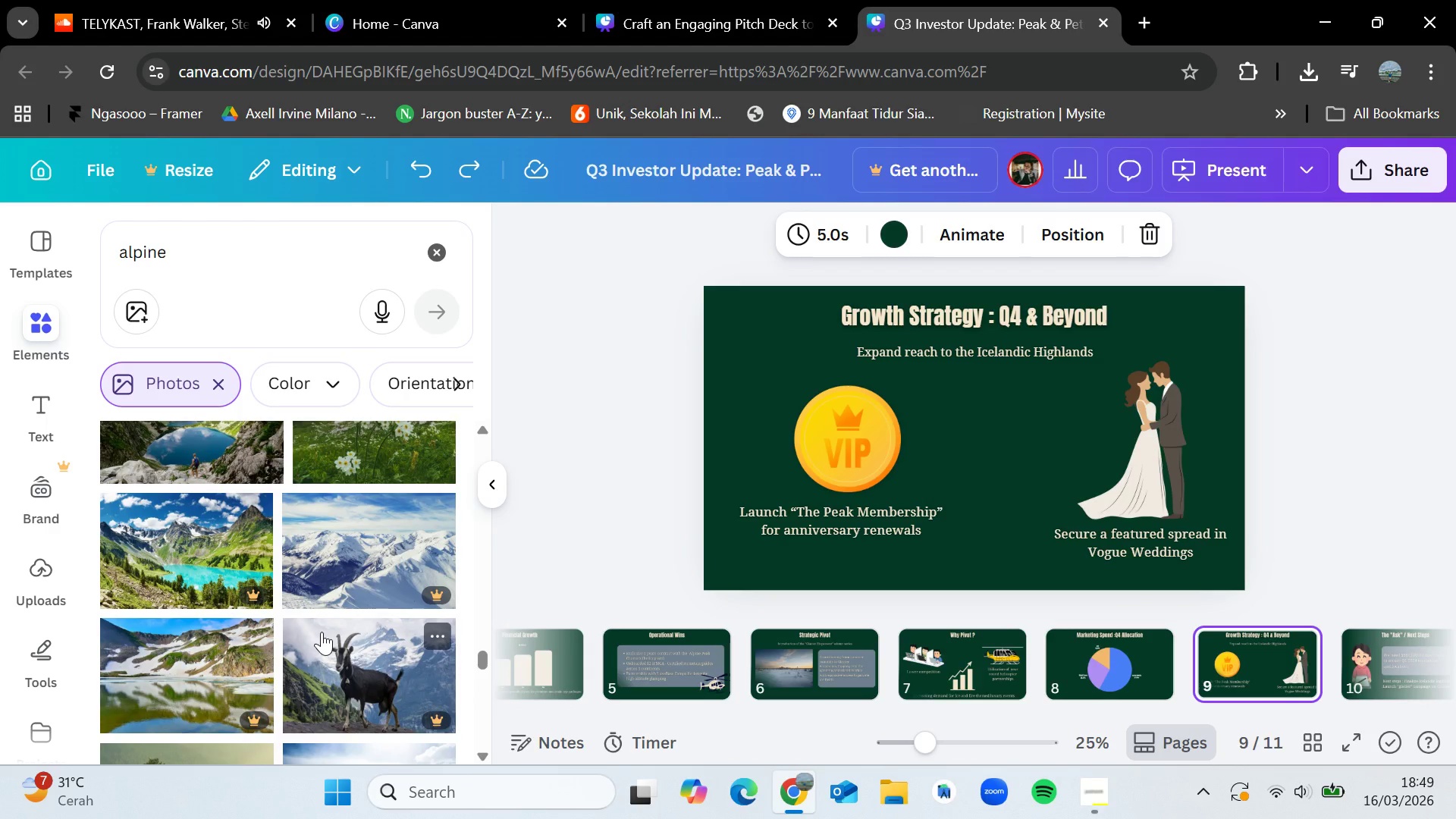 
scroll: coordinate [214, 602], scroll_direction: down, amount: 2.0
 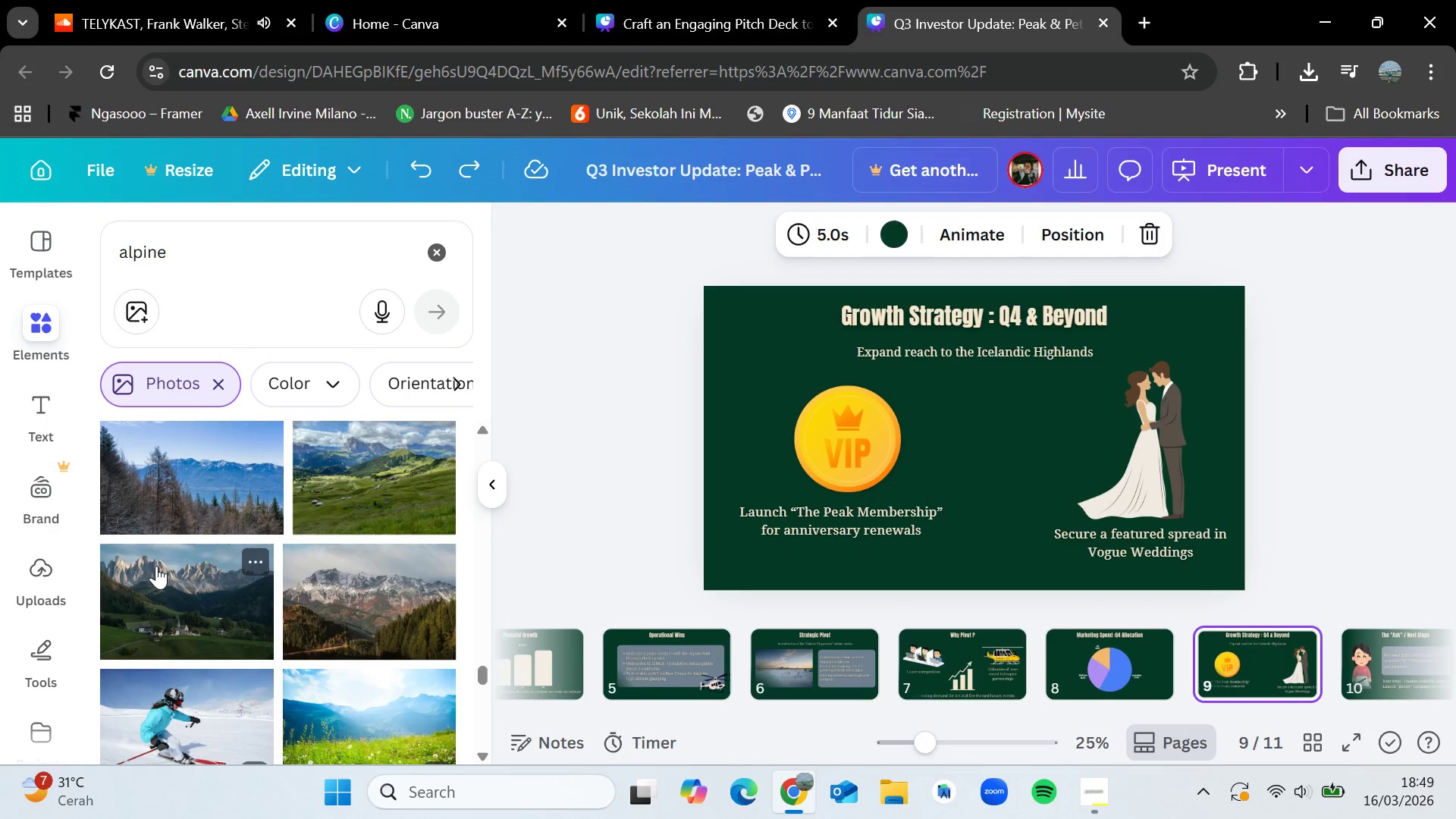 
scroll: coordinate [167, 560], scroll_direction: up, amount: 1.0
 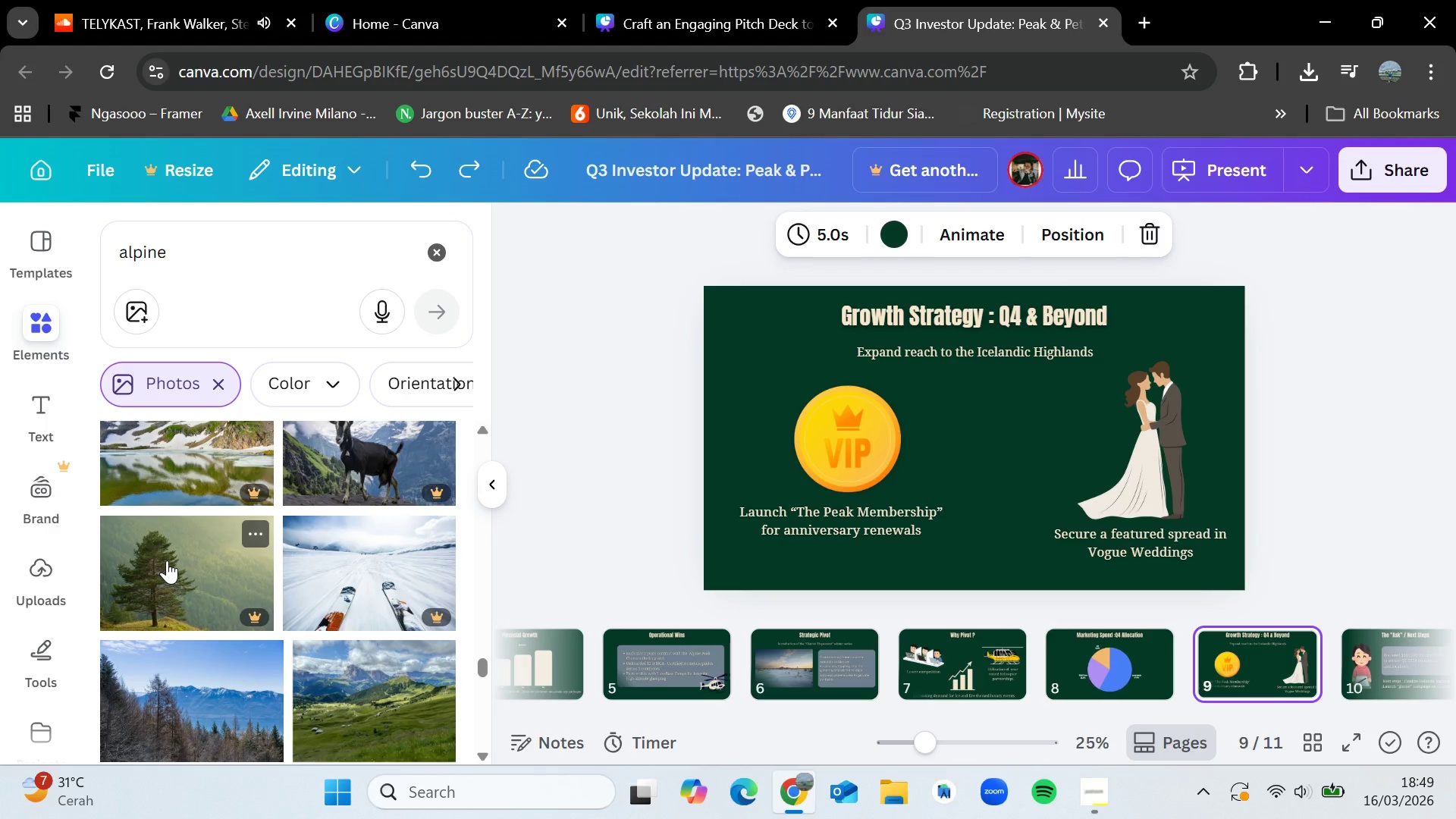 
key(VolumeUp)
 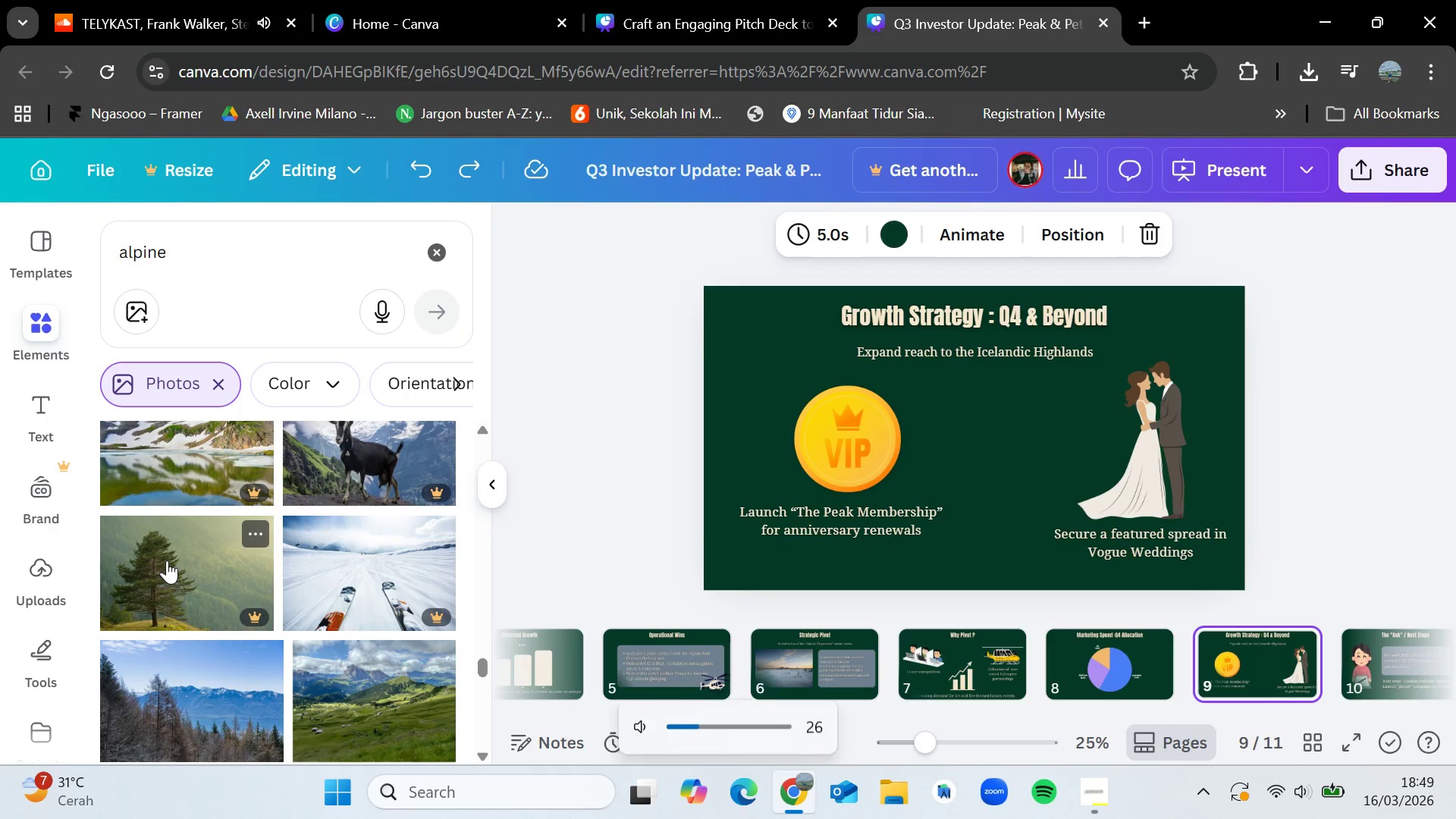 
key(VolumeUp)
 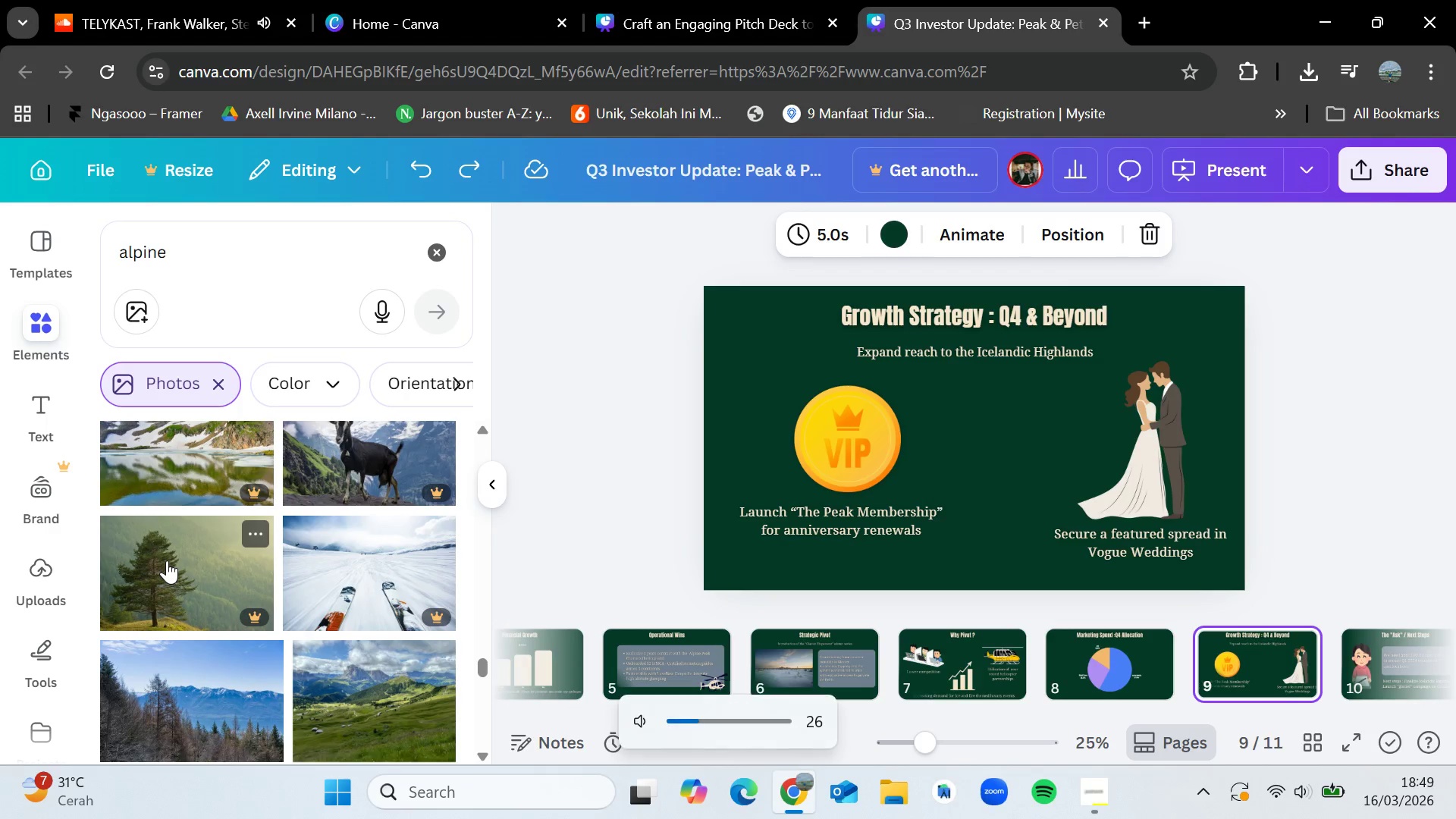 
key(VolumeUp)
 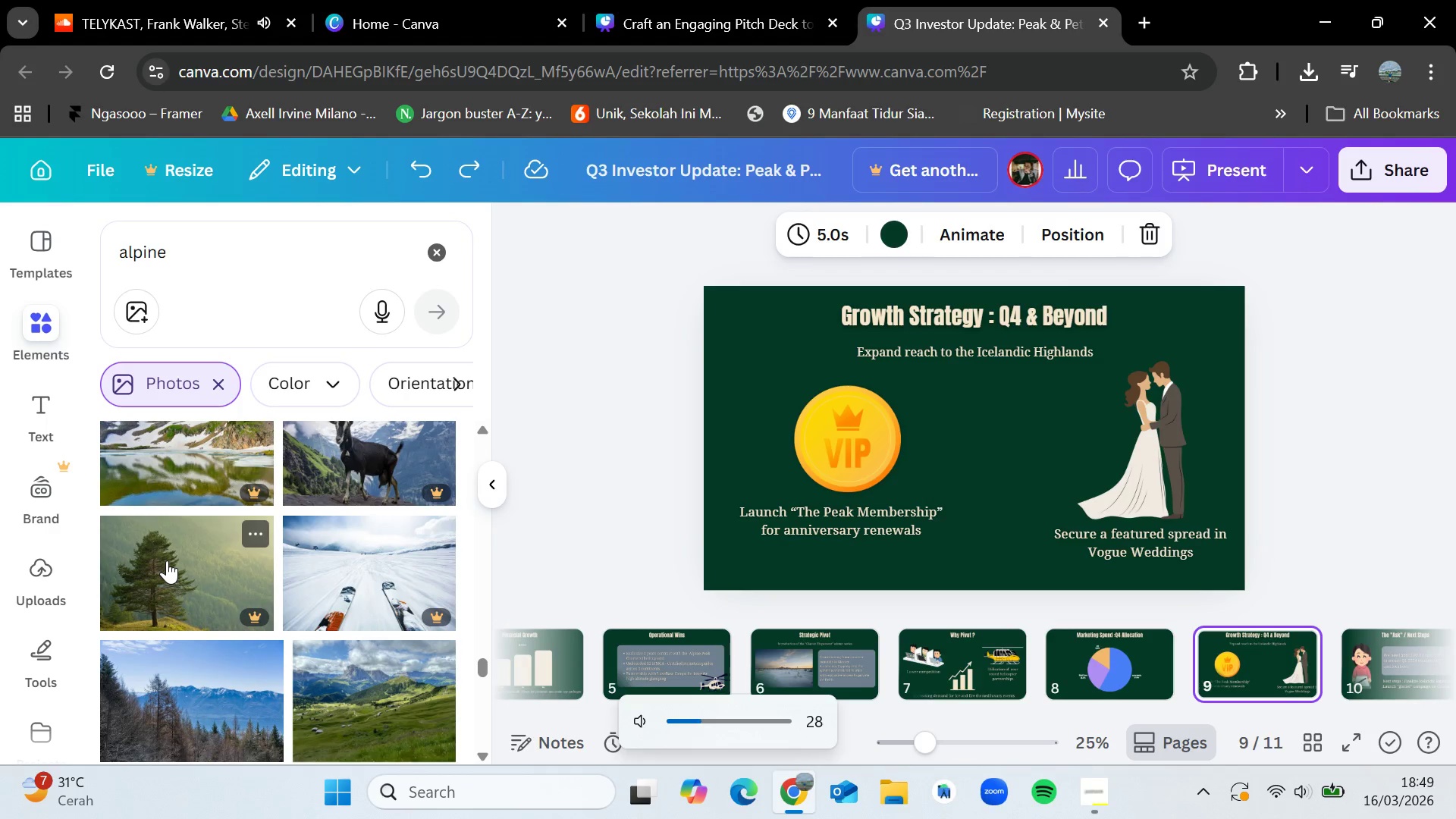 
key(VolumeUp)
 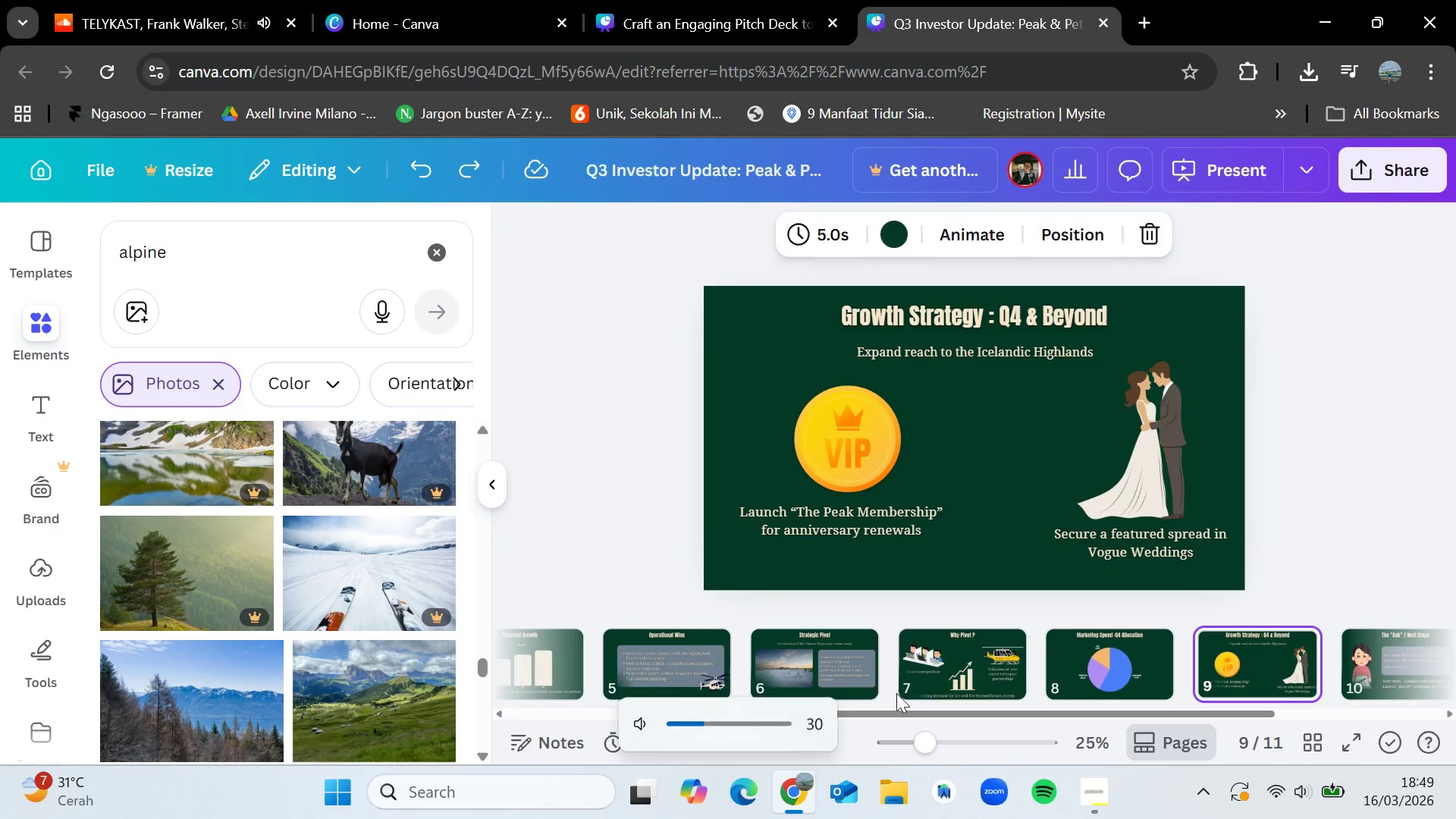 
left_click([936, 657])
 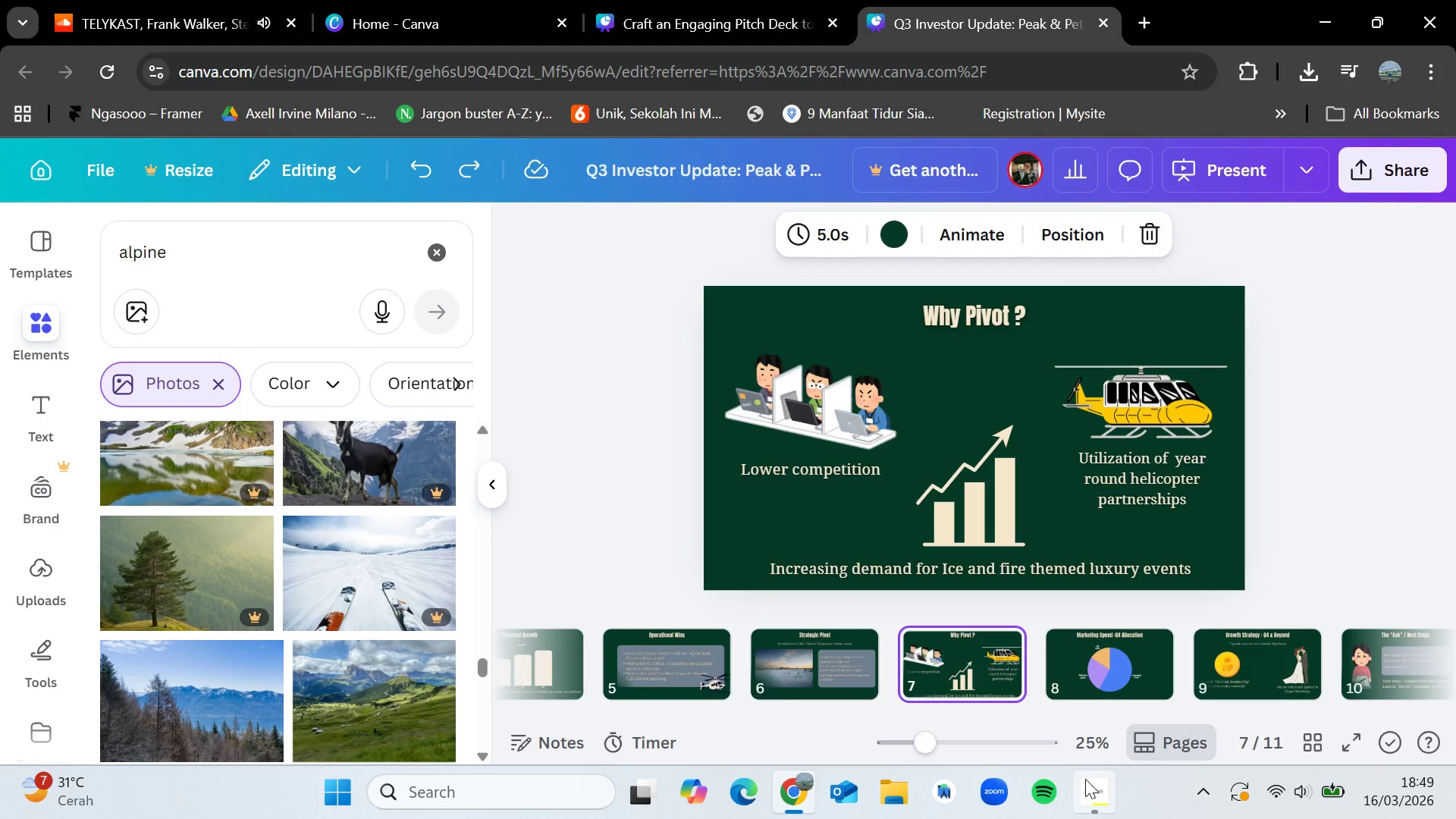 
left_click([1085, 779])